 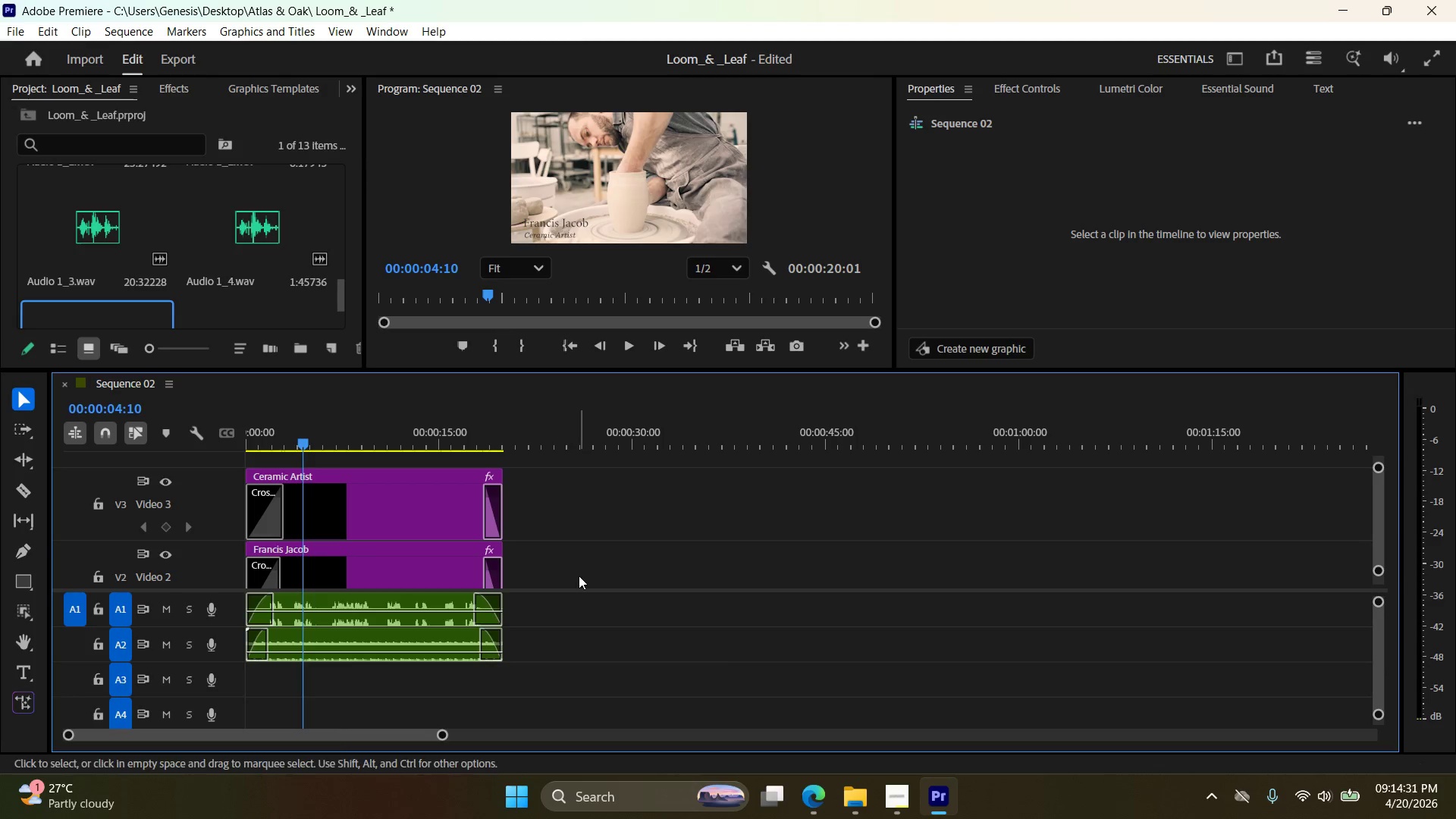 
scroll: coordinate [579, 576], scroll_direction: up, amount: 2.0
 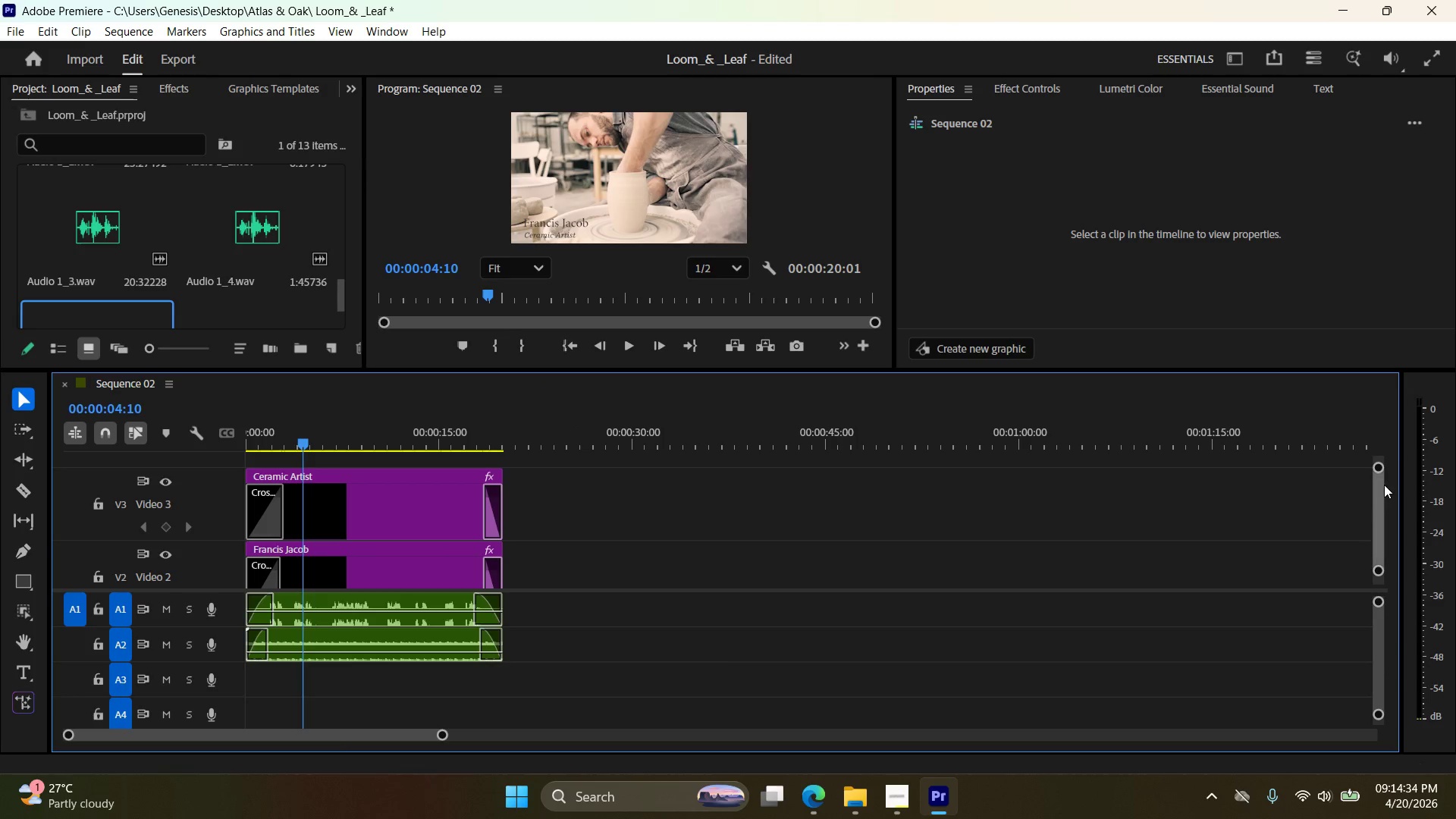 
left_click_drag(start_coordinate=[1379, 469], to_coordinate=[1374, 457])
 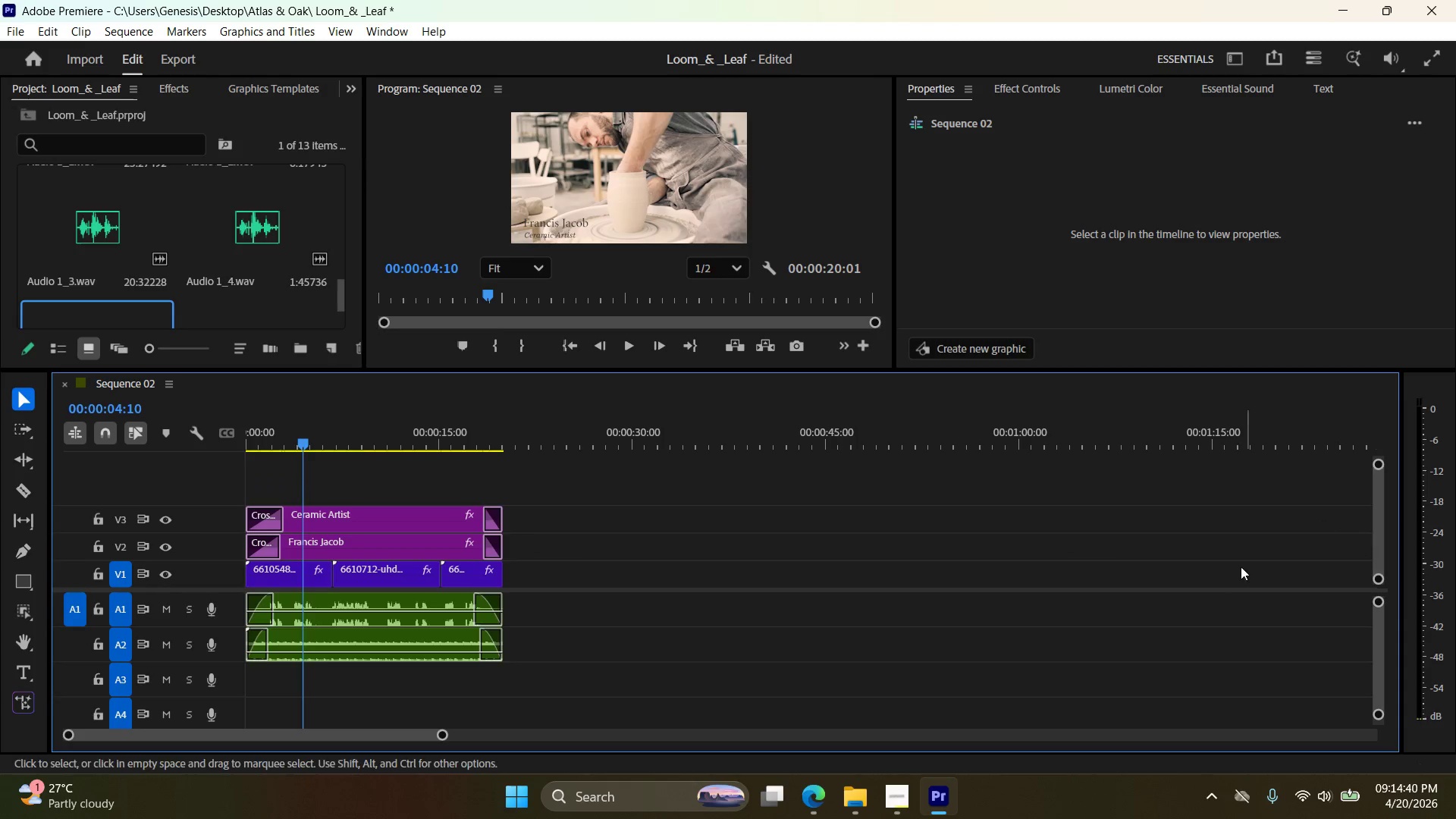 
left_click([1218, 593])
 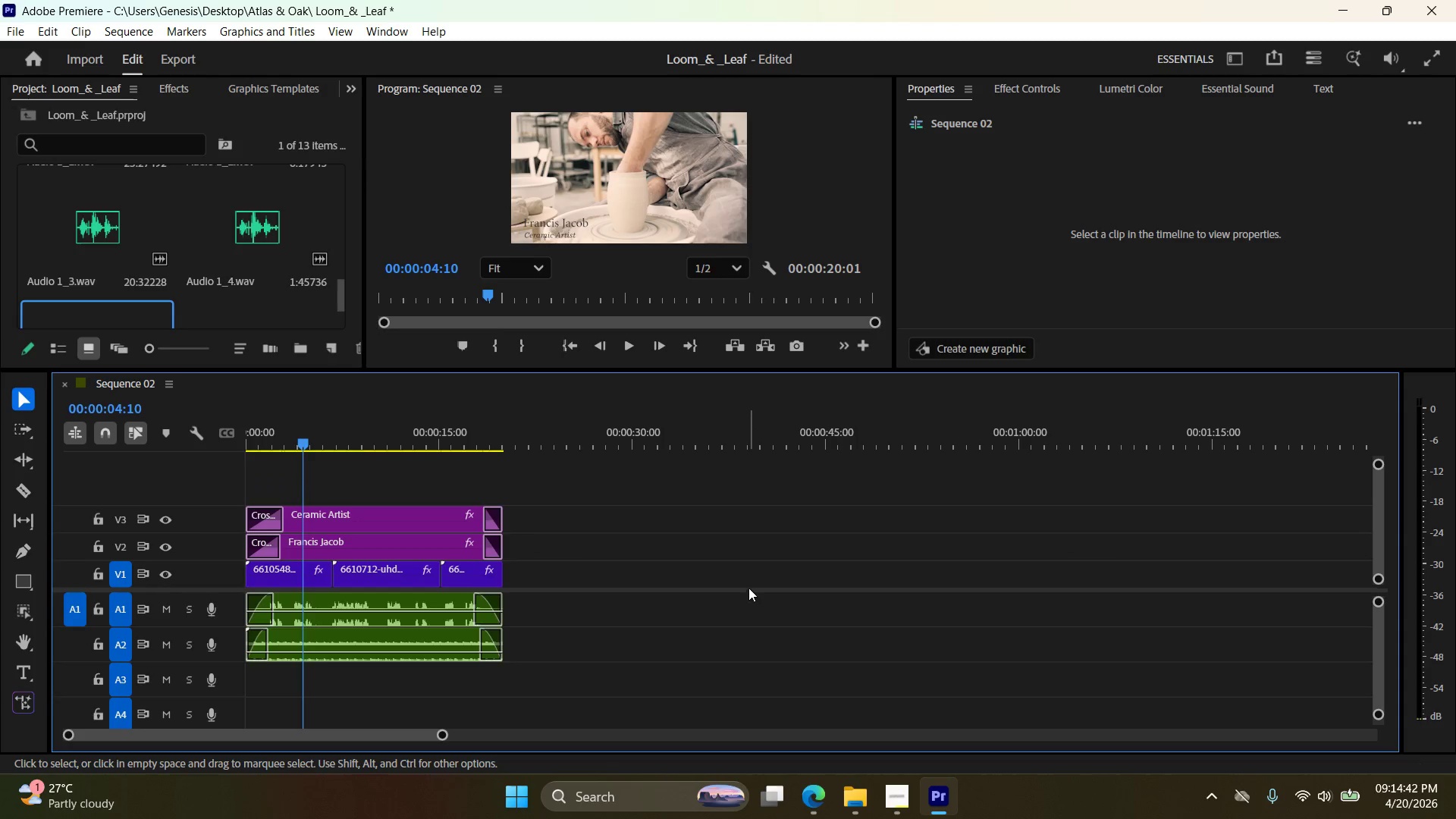 
double_click([751, 591])
 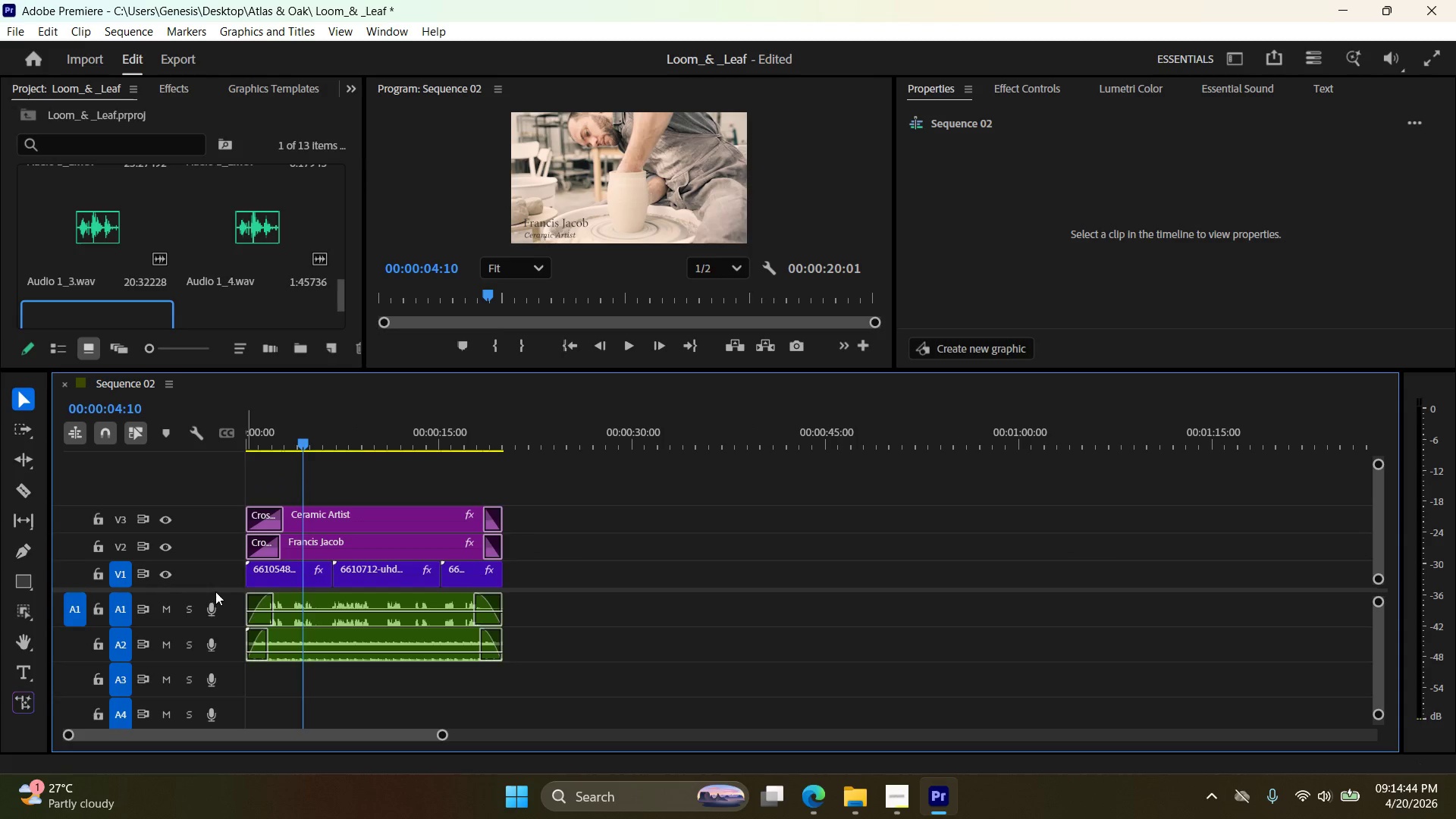 
left_click_drag(start_coordinate=[218, 589], to_coordinate=[216, 633])
 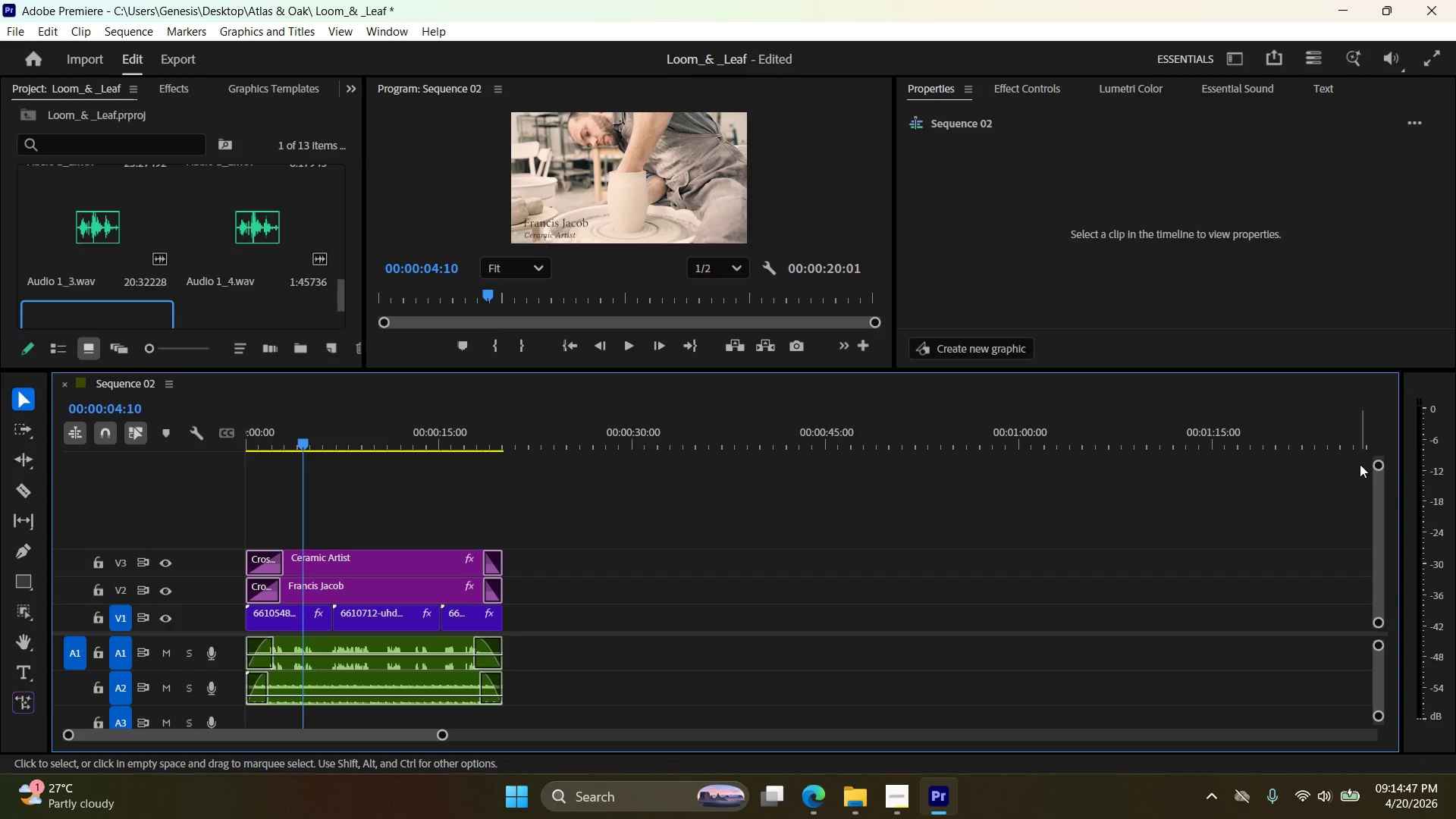 
left_click_drag(start_coordinate=[1379, 465], to_coordinate=[1379, 477])
 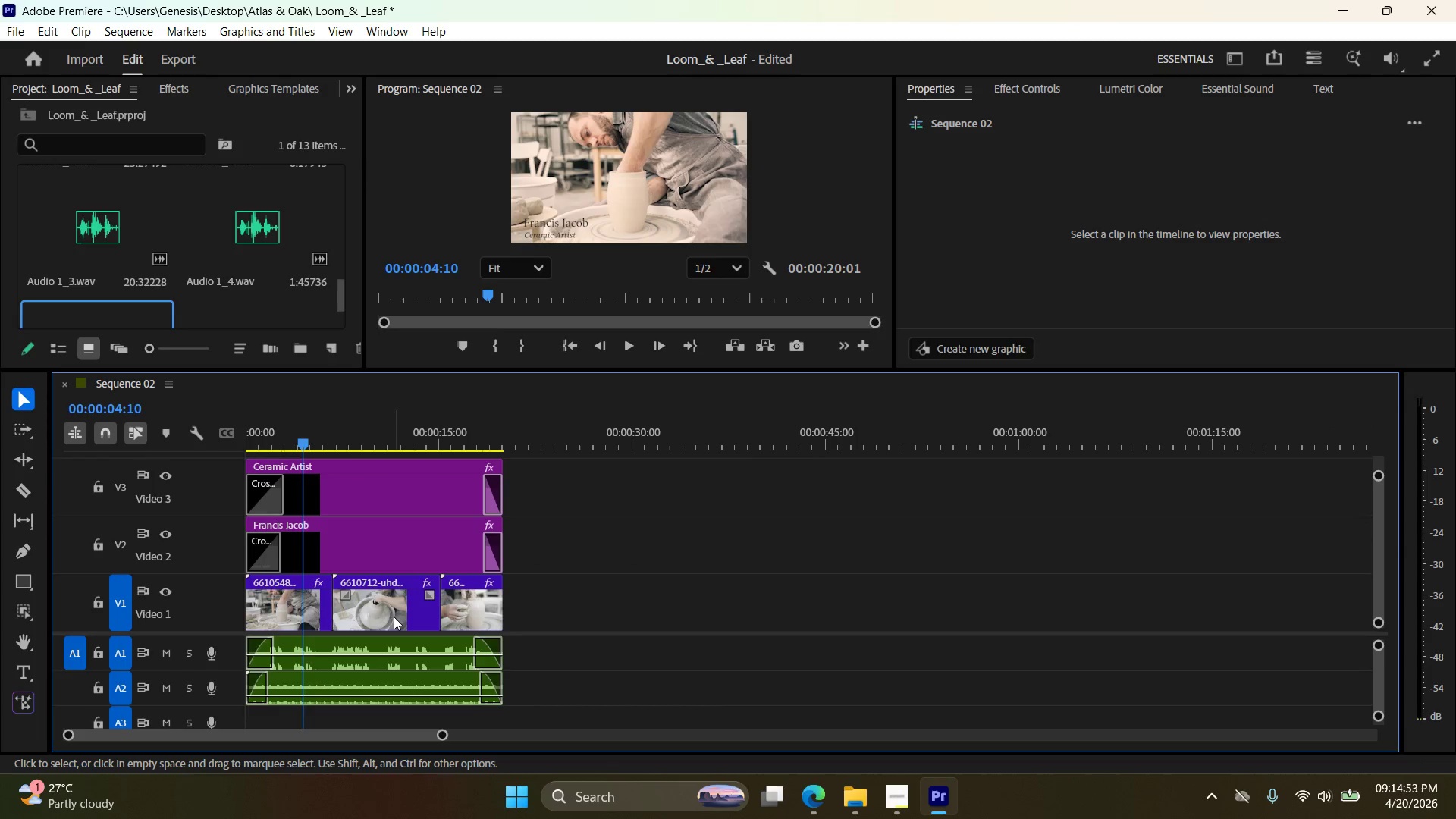 
left_click([566, 339])
 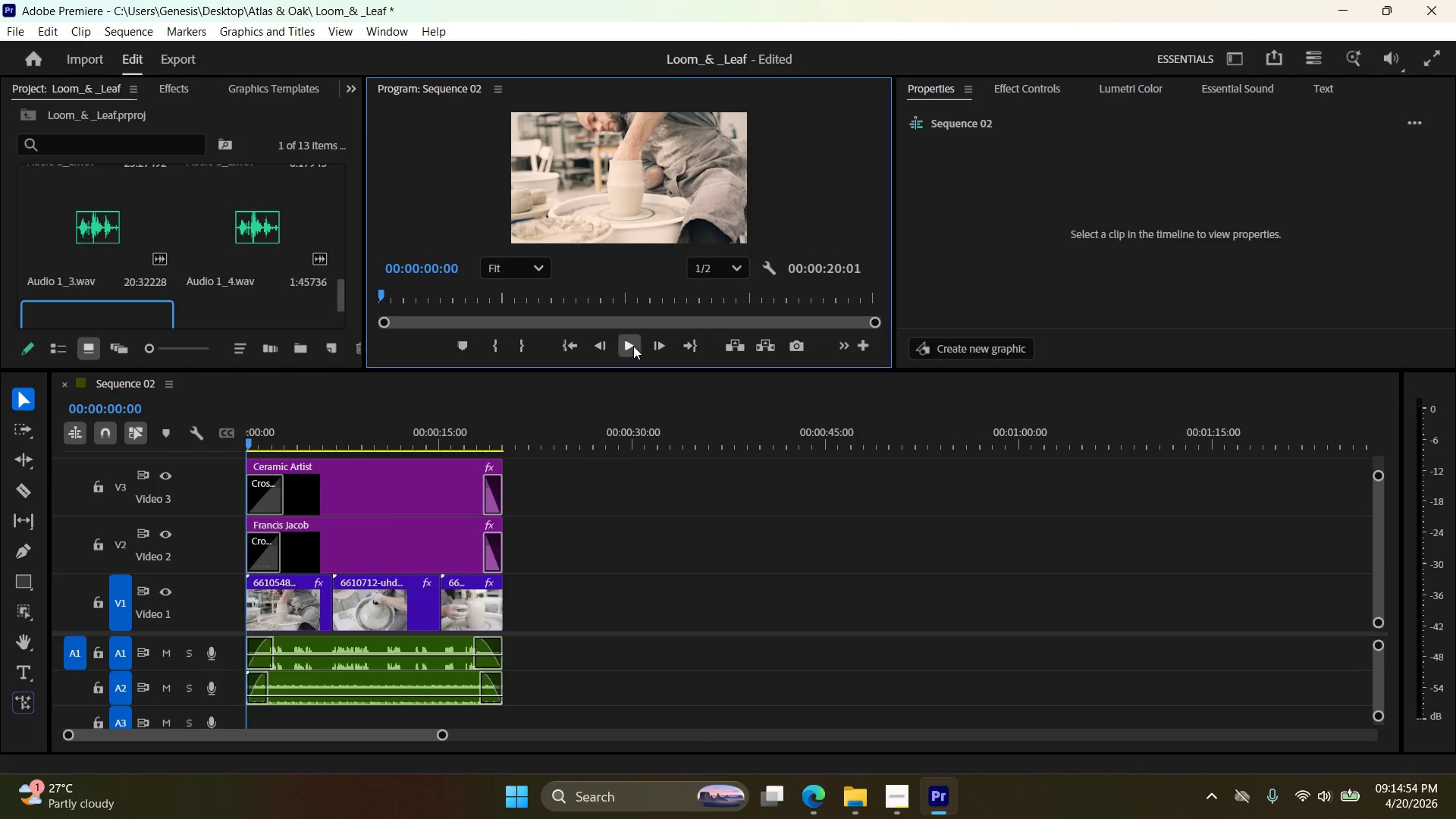 
left_click([633, 346])
 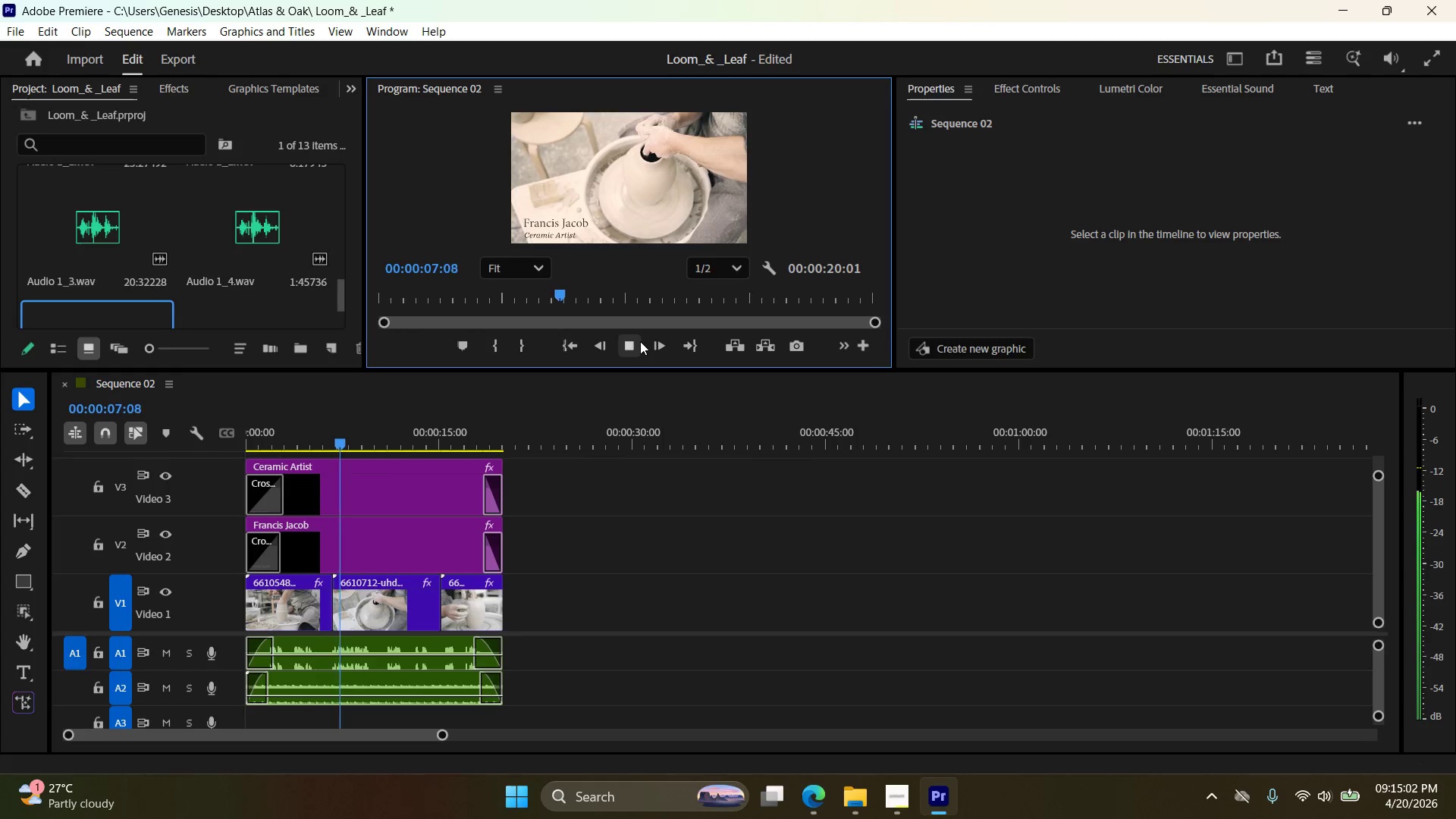 
wait(12.49)
 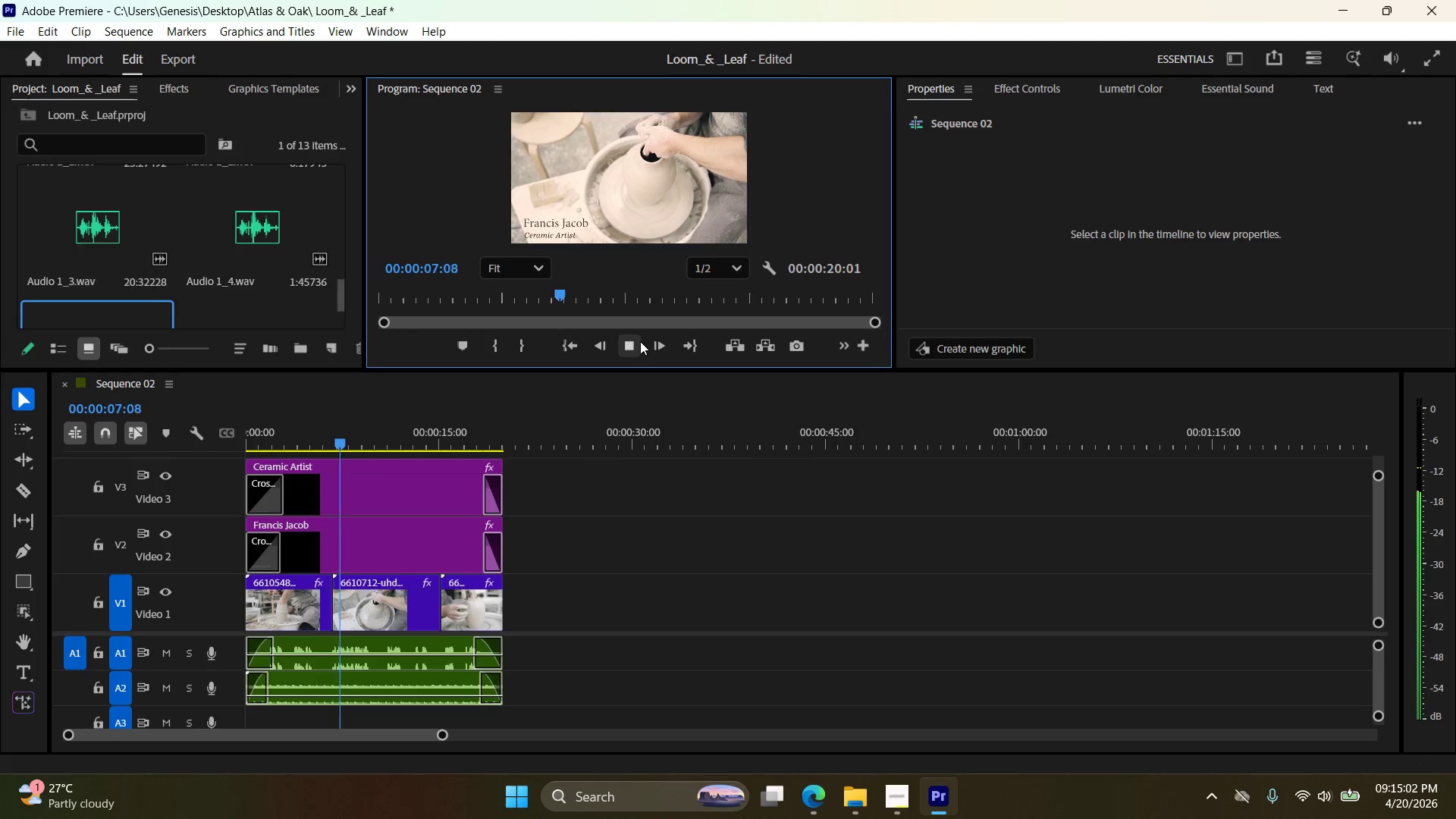 
mouse_move([626, 353])
 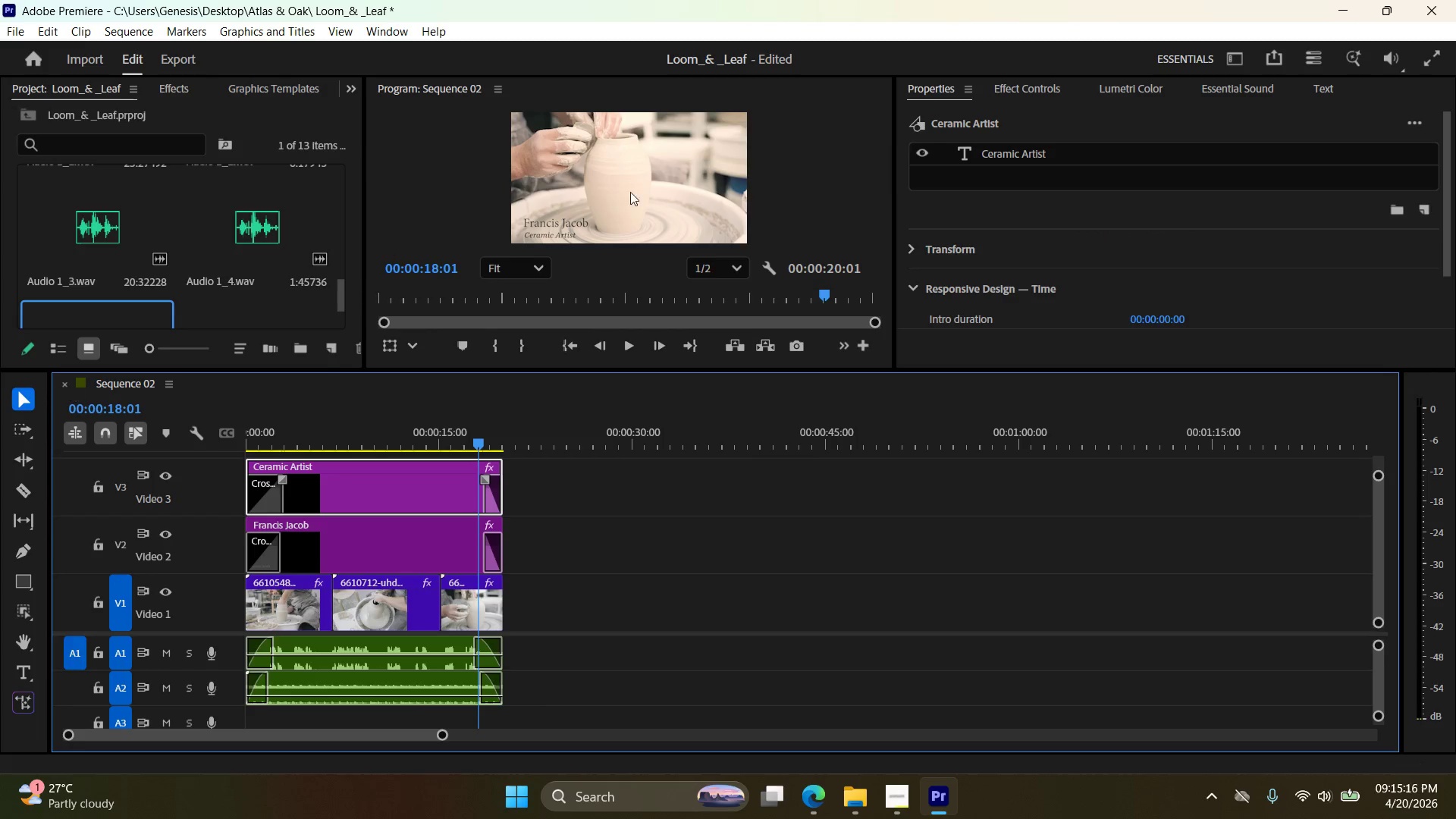 
left_click([574, 225])
 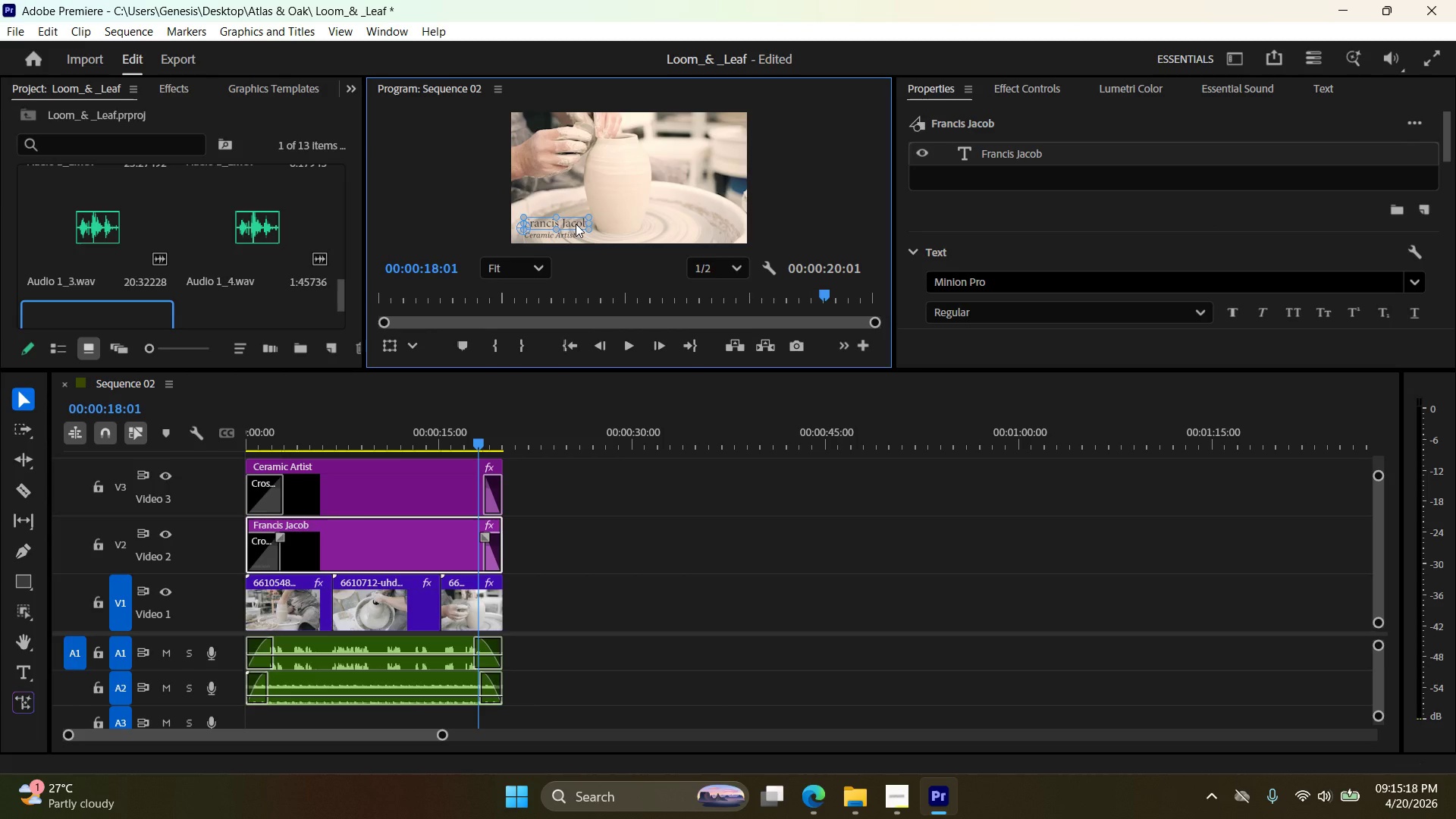 
left_click_drag(start_coordinate=[576, 224], to_coordinate=[576, 219])
 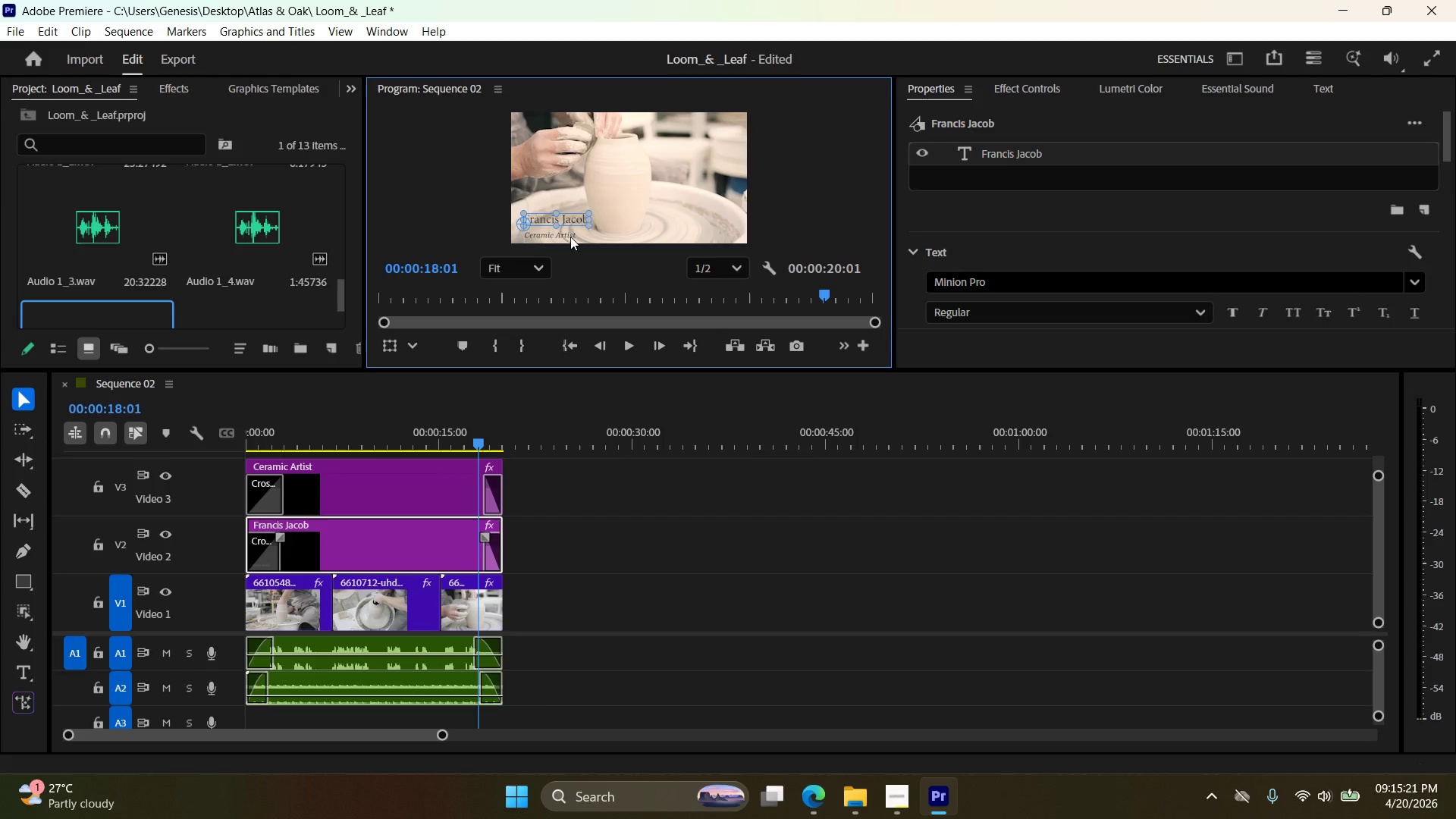 
left_click([570, 237])
 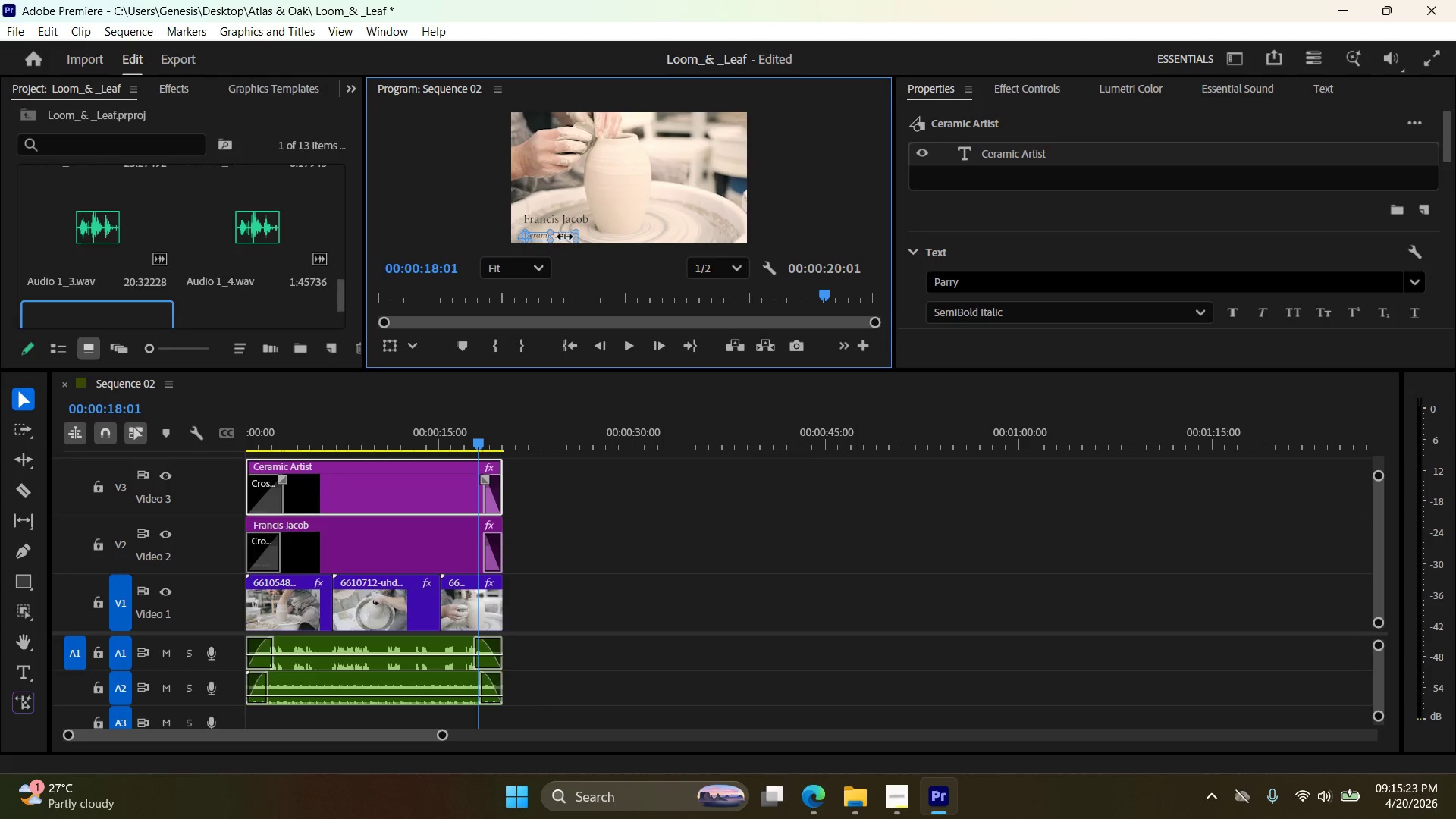 
left_click_drag(start_coordinate=[563, 236], to_coordinate=[563, 230])
 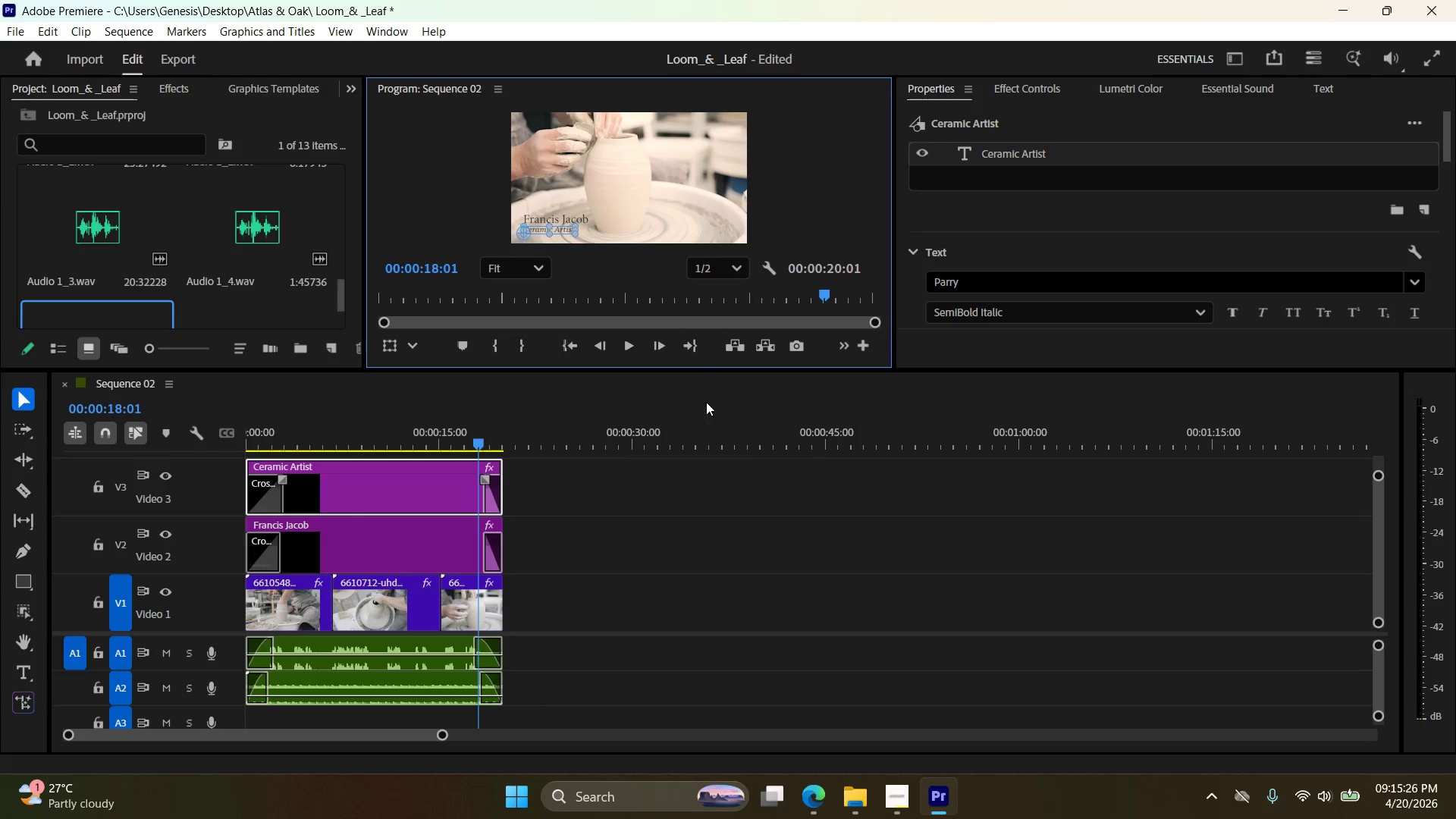 
left_click([708, 396])
 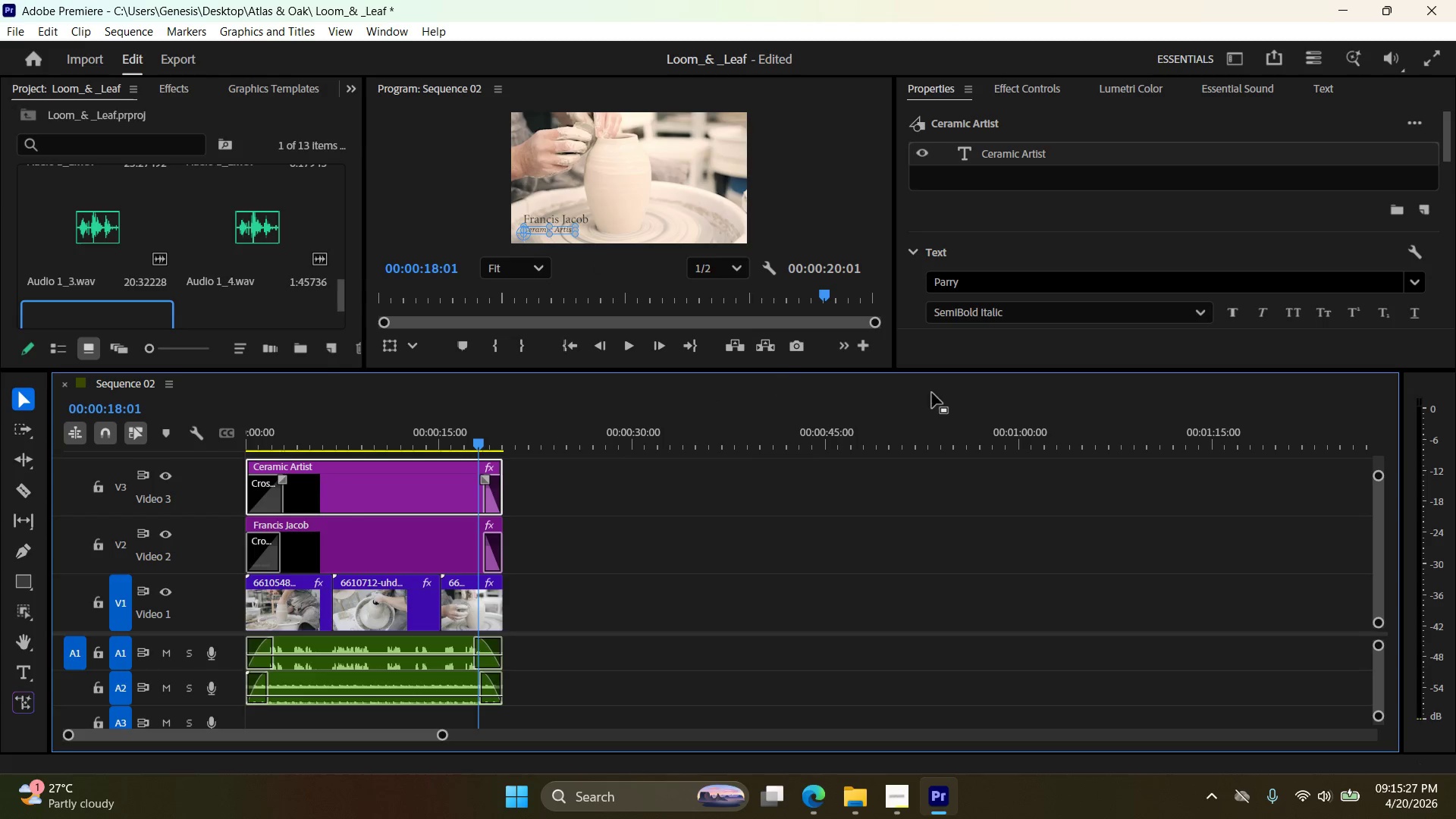 
left_click([977, 401])
 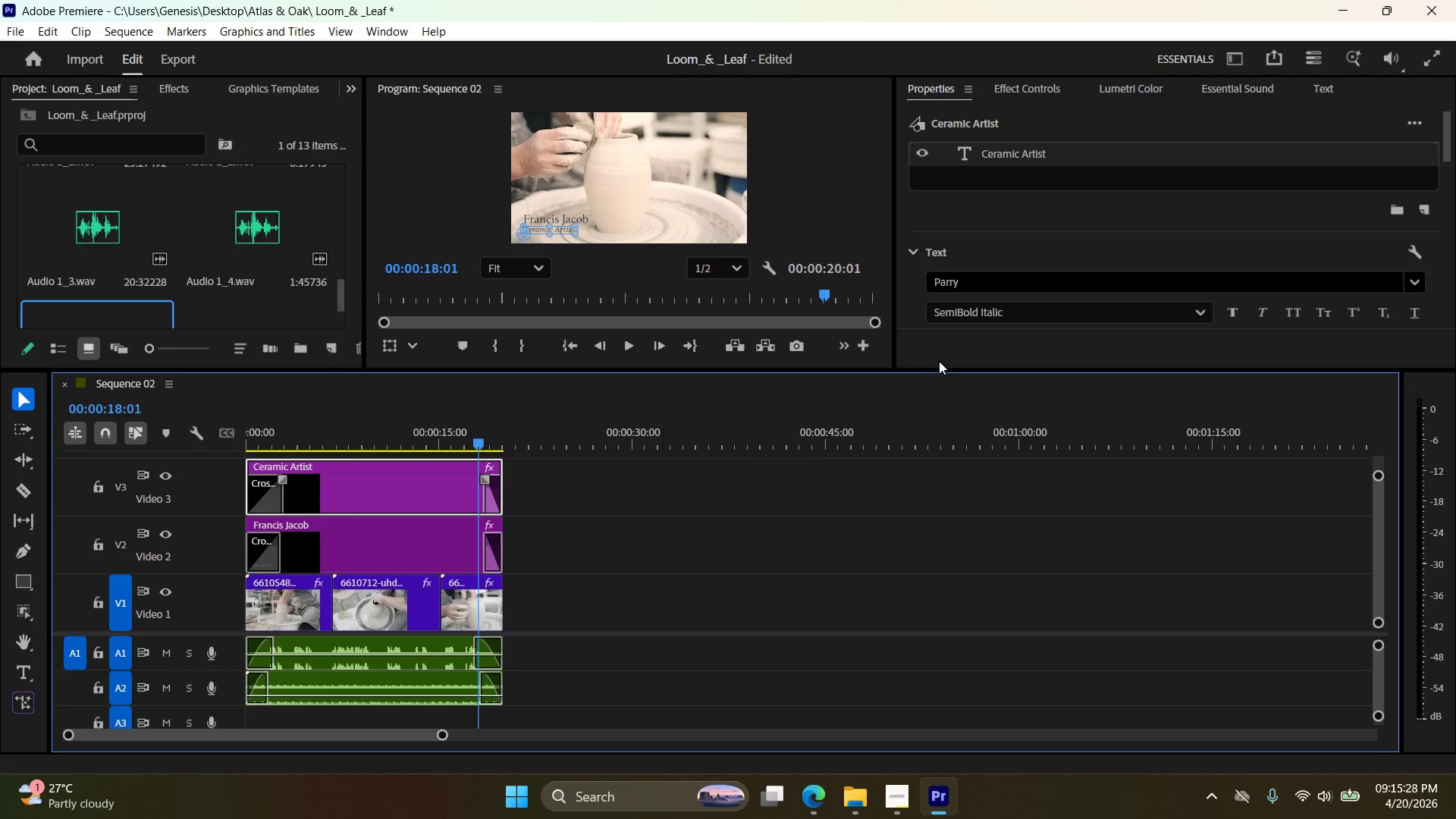 
left_click([940, 361])
 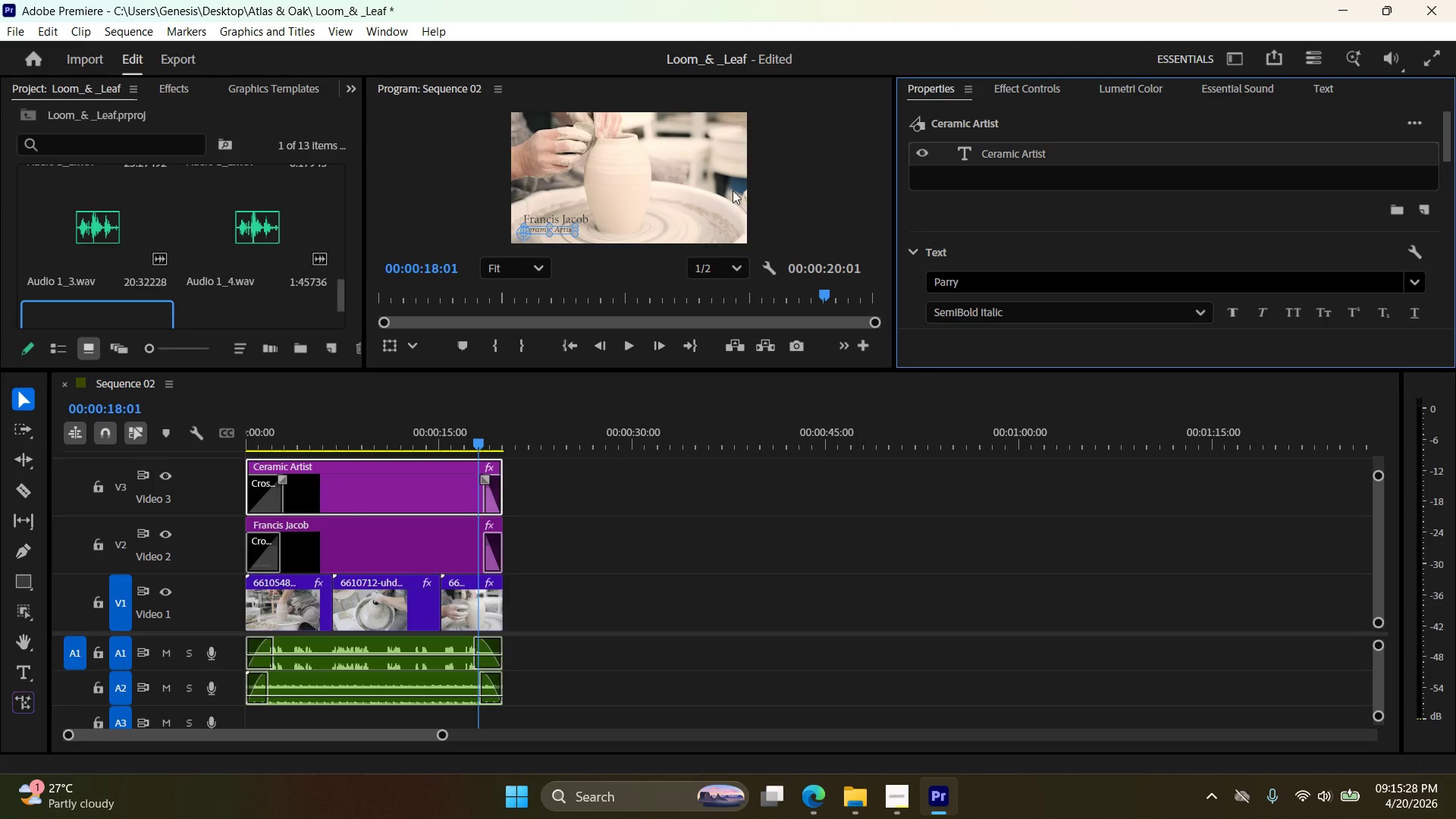 
left_click([790, 187])
 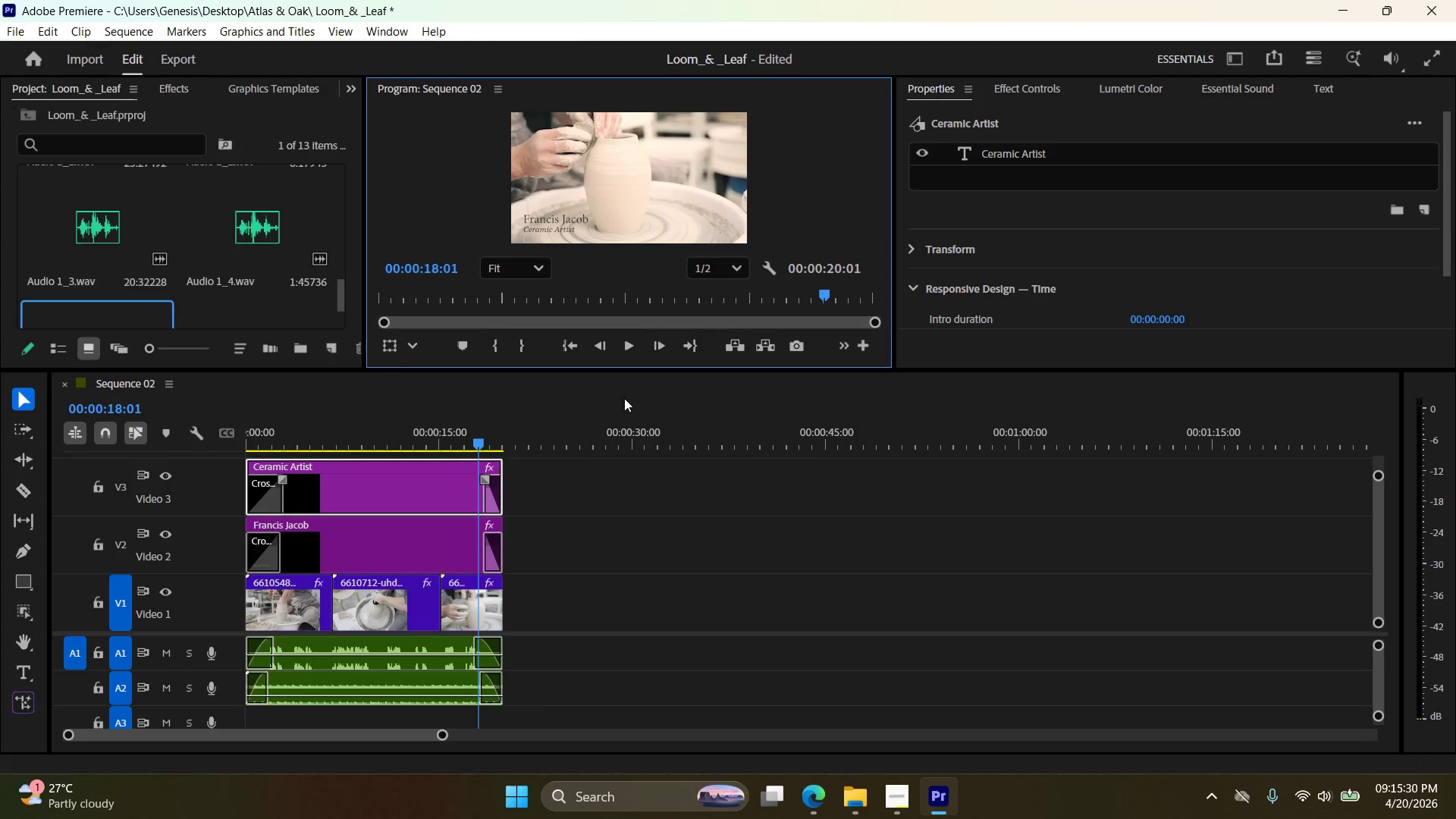 
left_click([560, 350])
 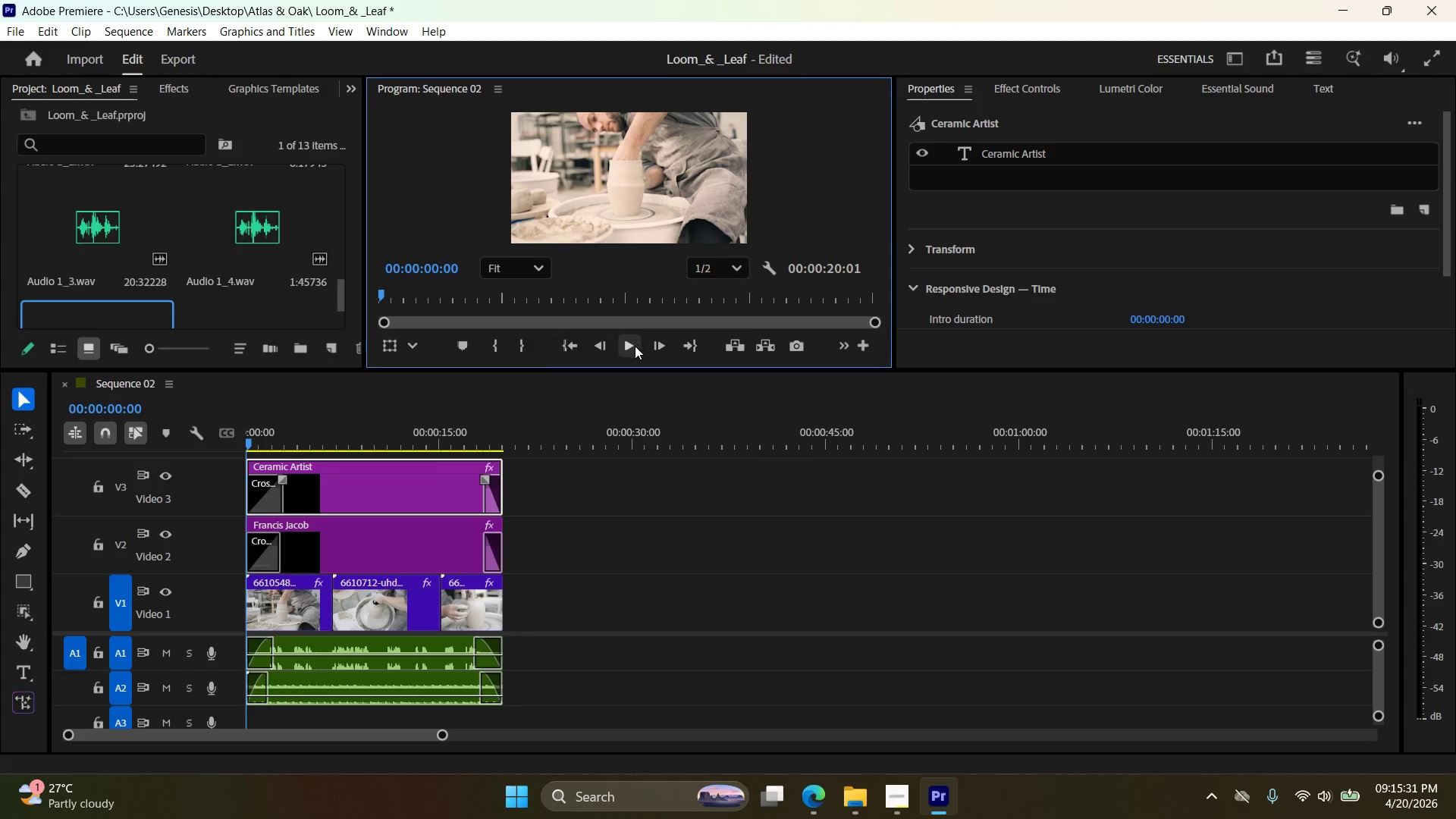 
left_click([629, 352])
 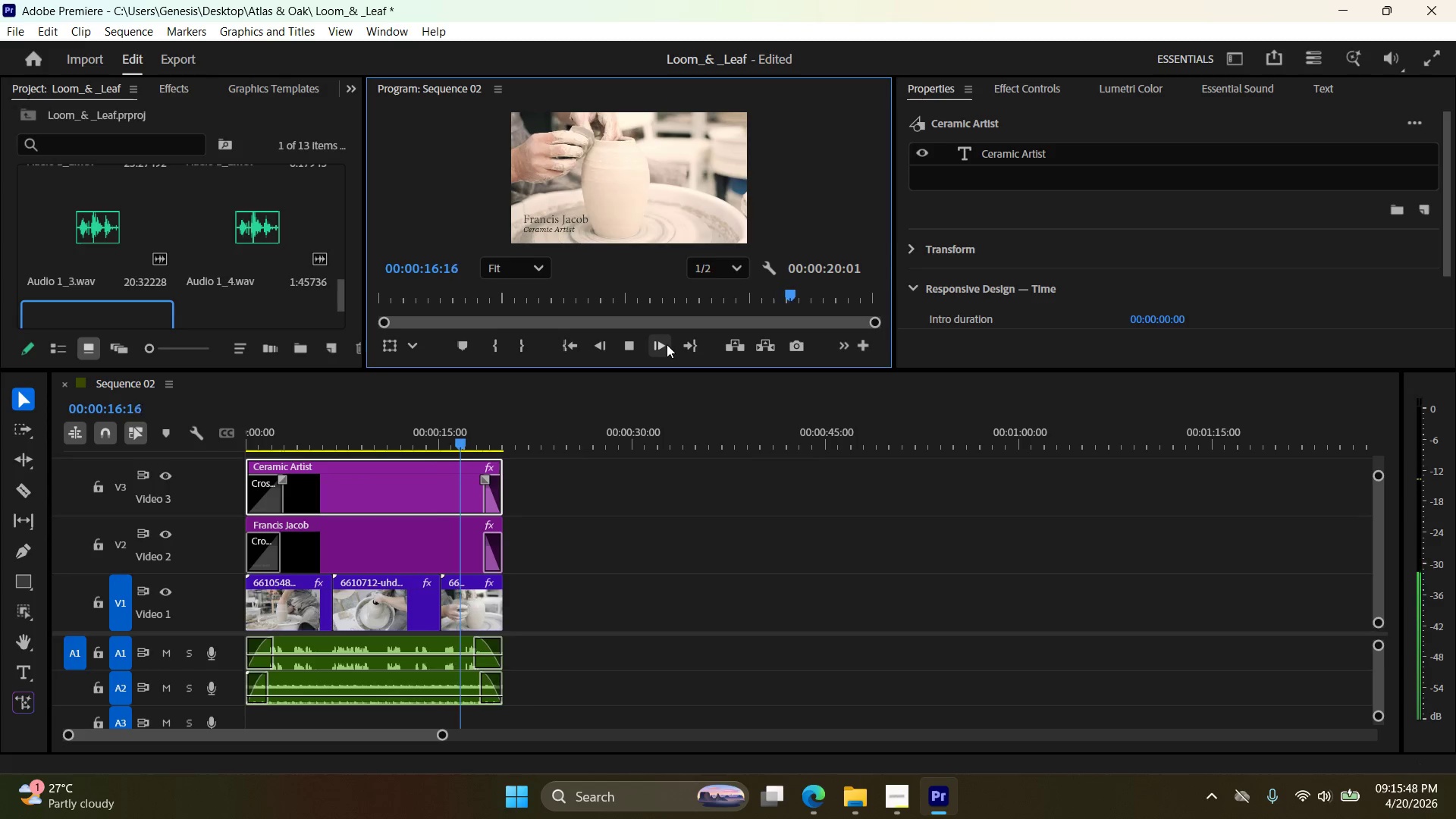 
wait(21.88)
 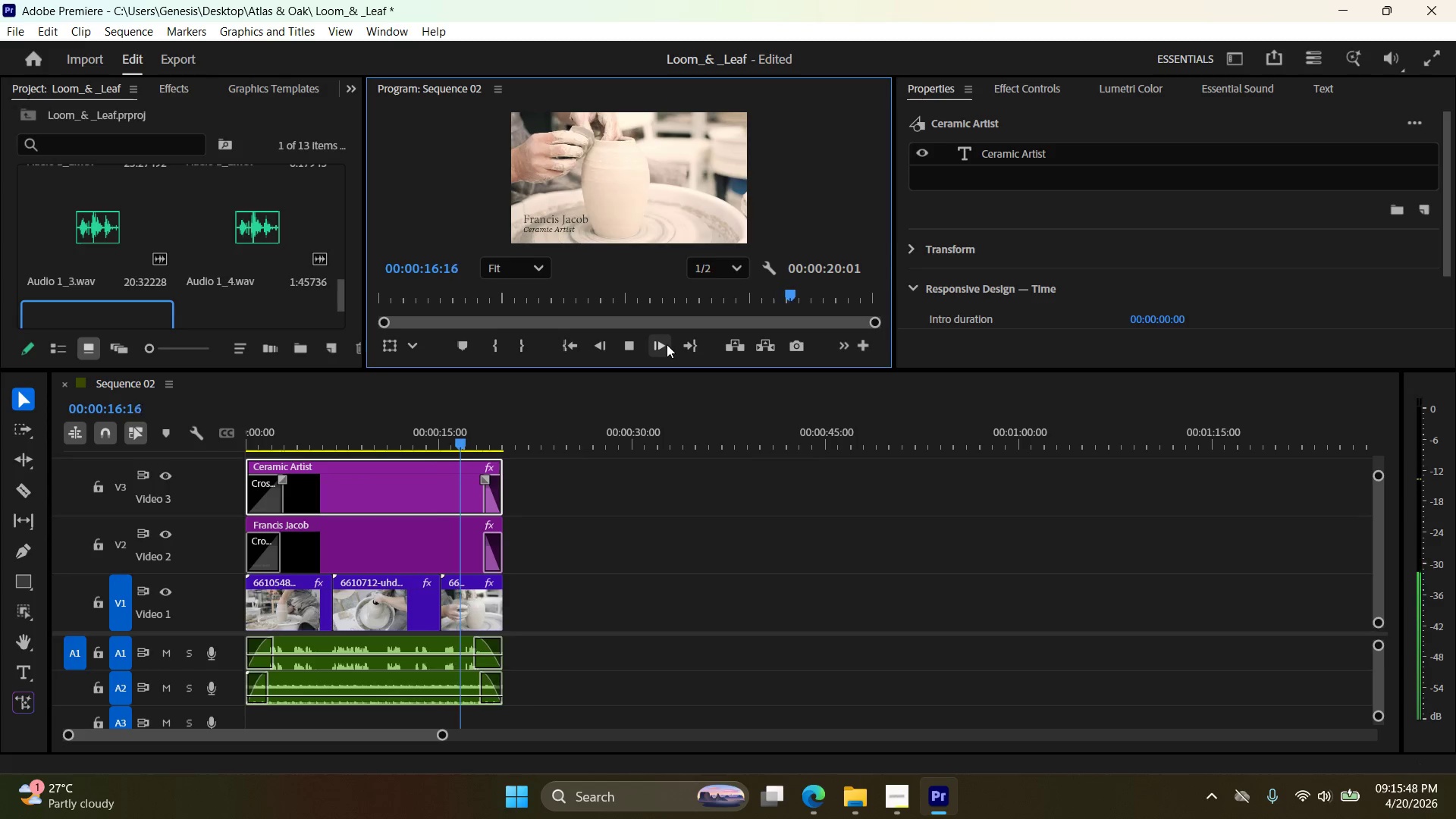 
left_click_drag(start_coordinate=[868, 806], to_coordinate=[870, 810])
 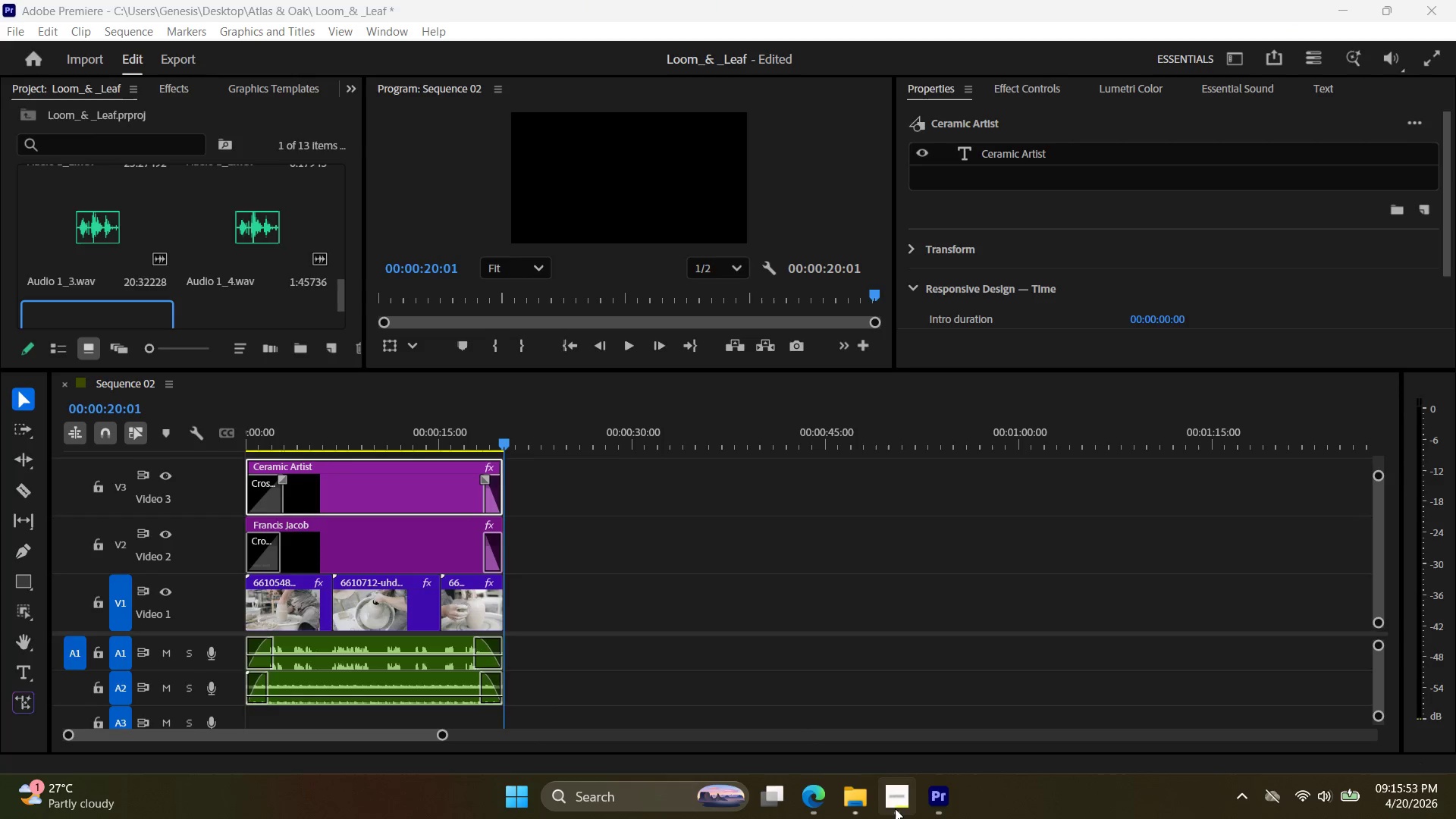 
double_click([895, 808])